 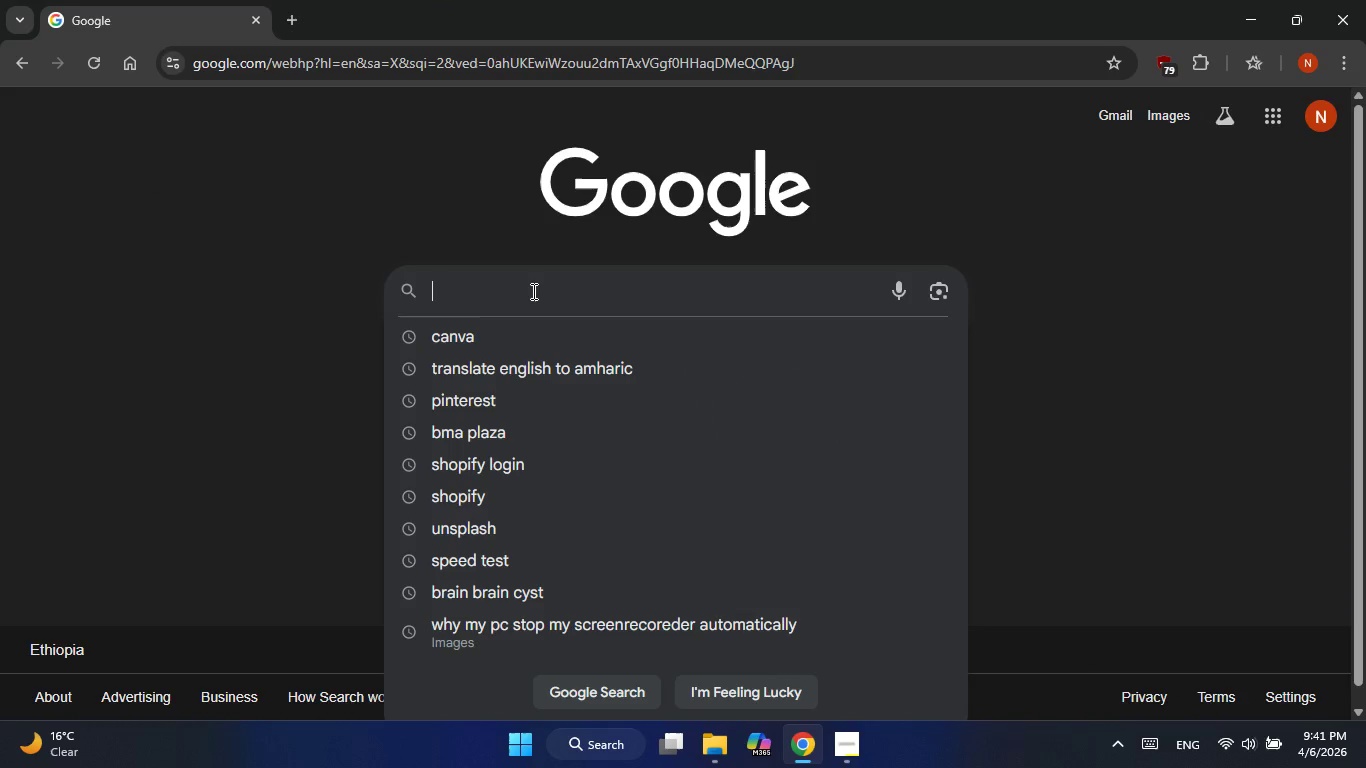 
type(shopify )
 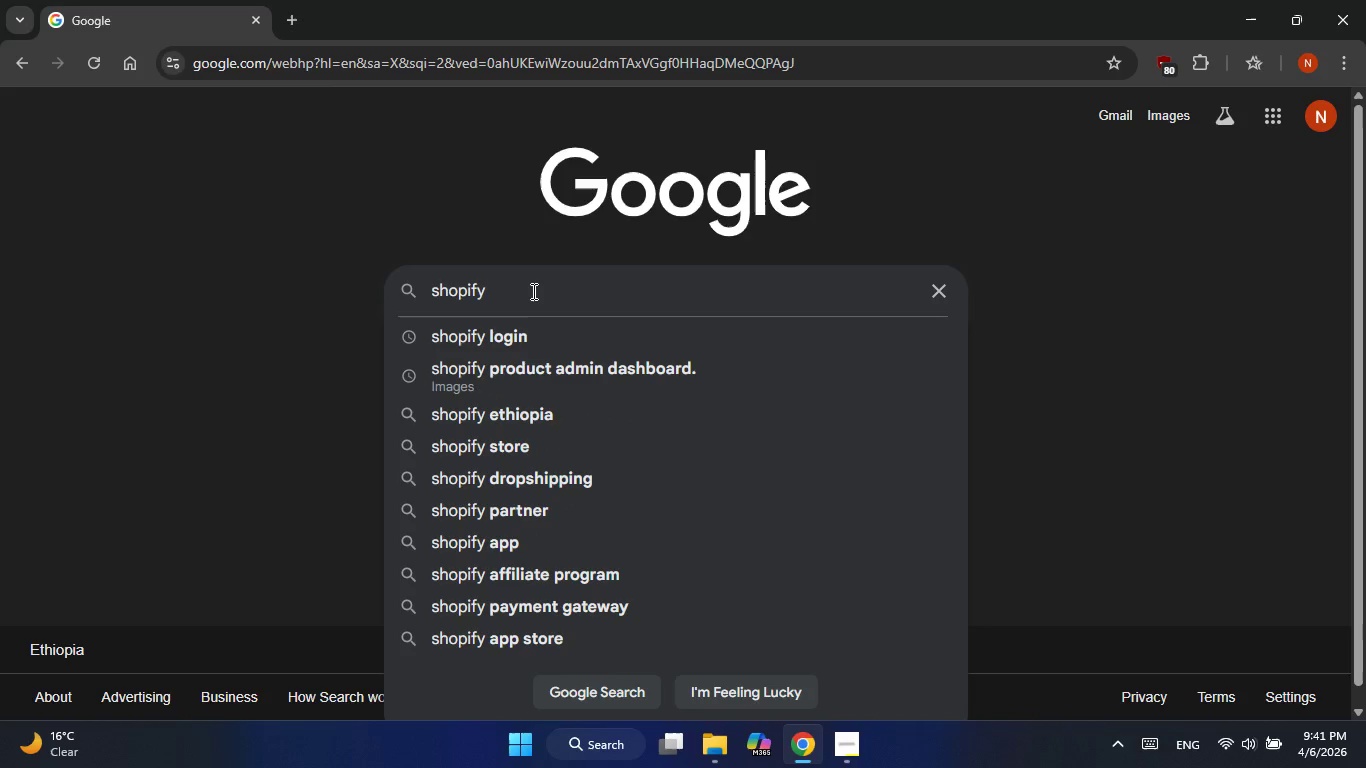 
key(ArrowDown)
 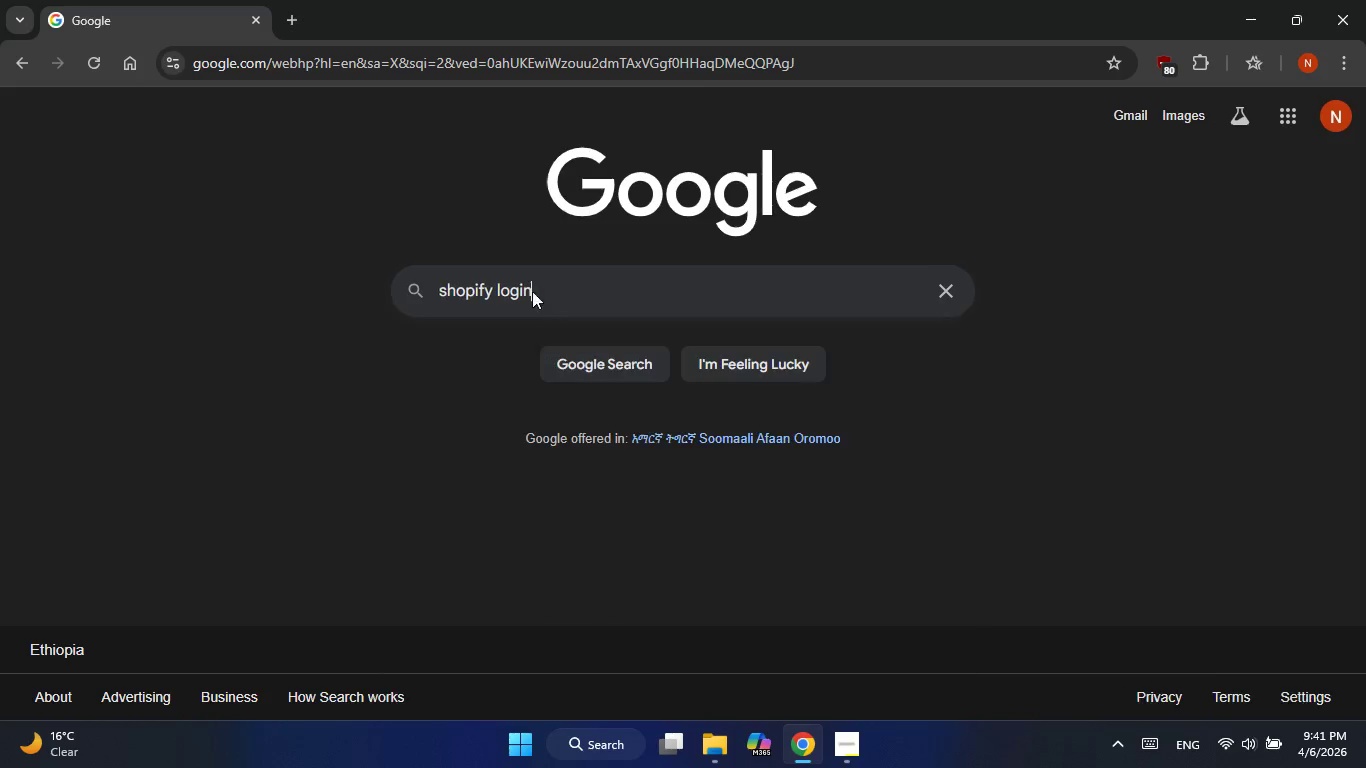 
key(Enter)
 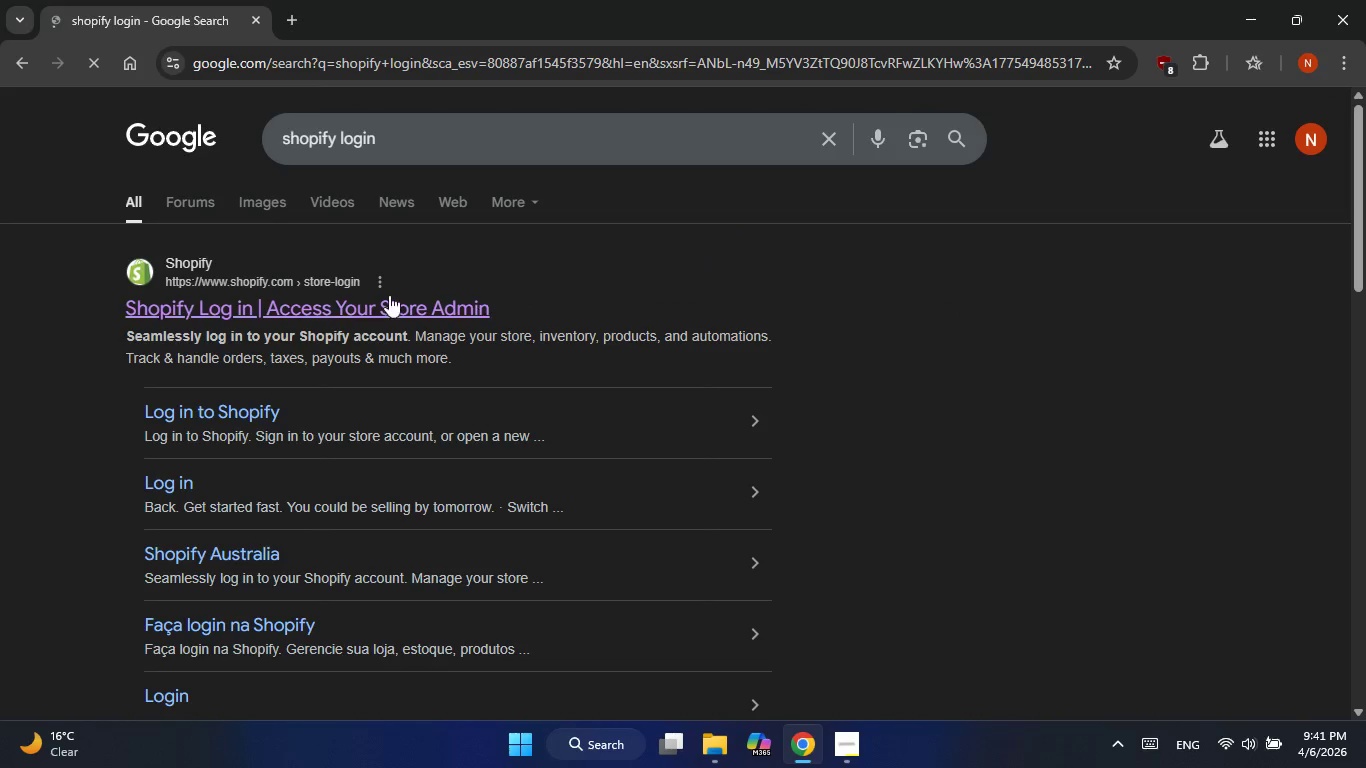 
left_click([301, 302])
 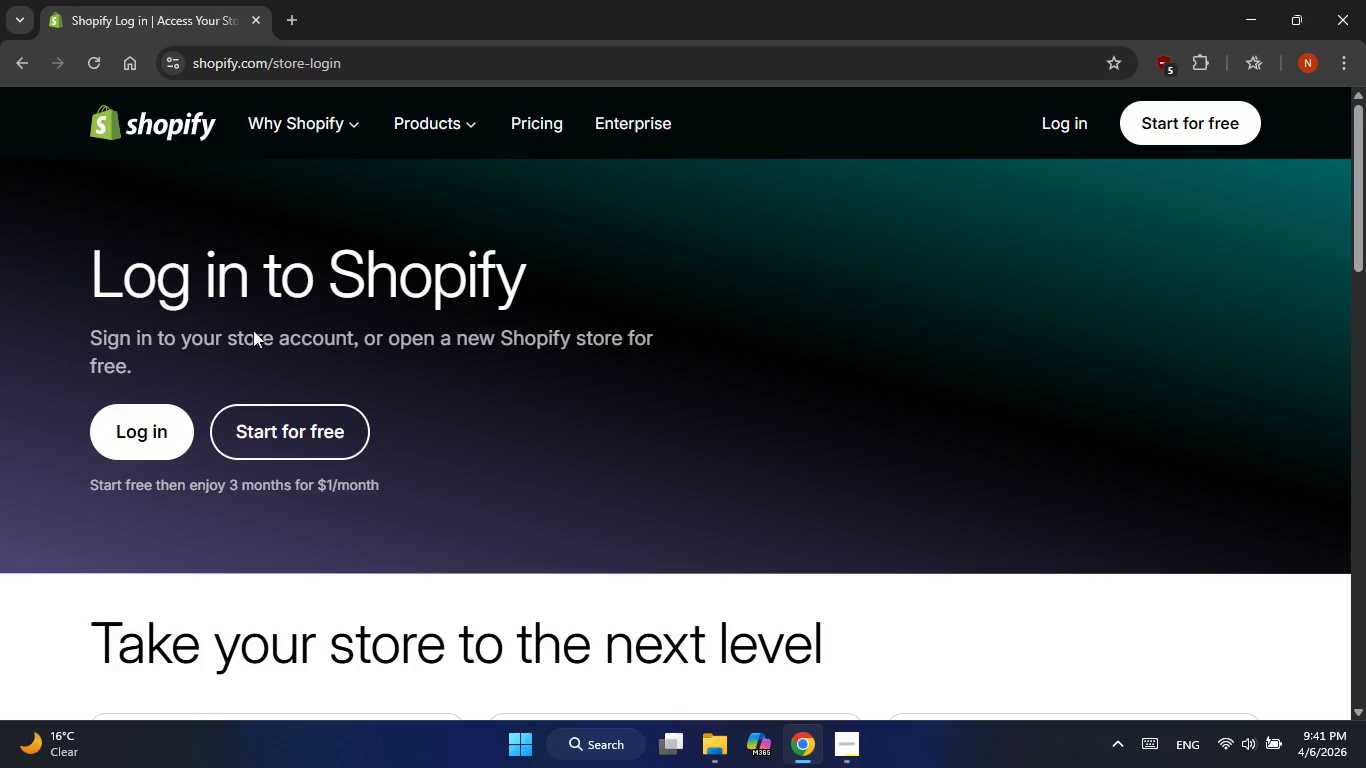 
left_click([134, 445])
 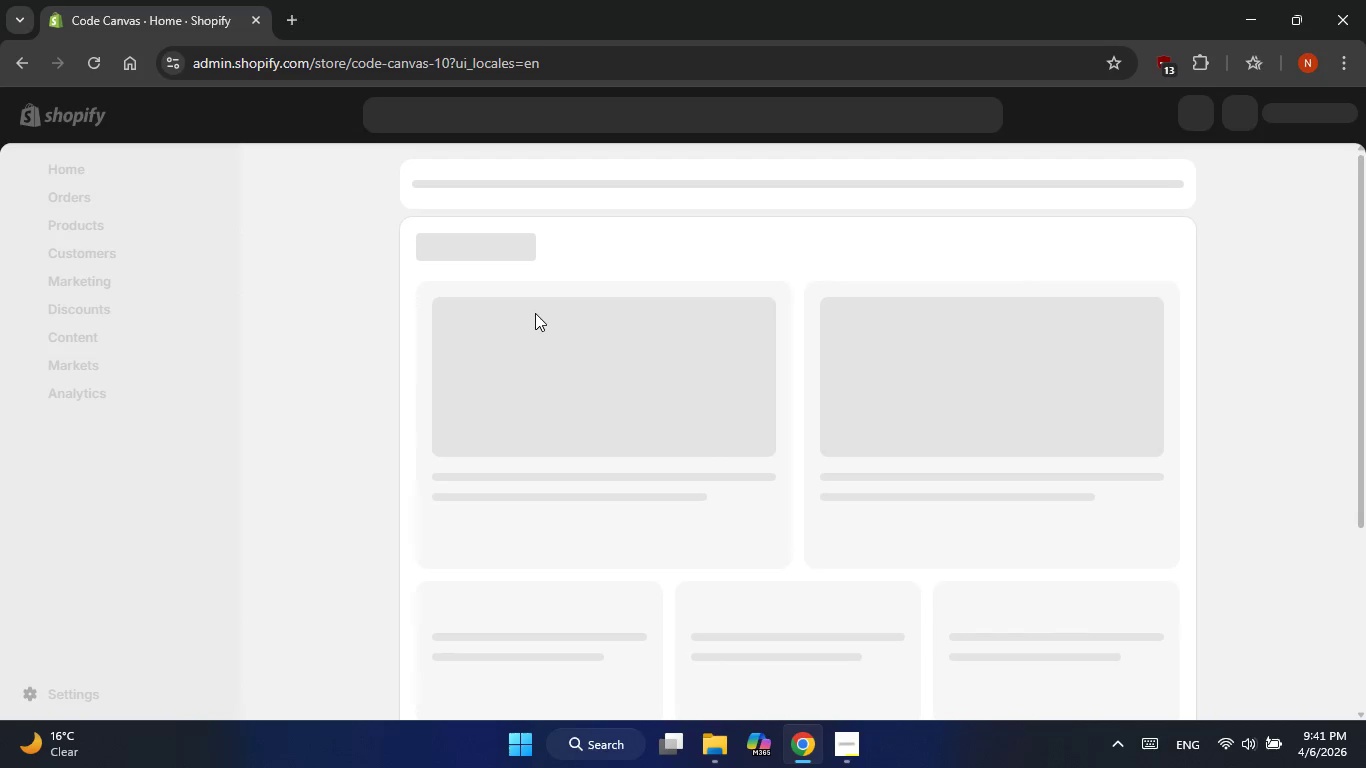 
wait(12.22)
 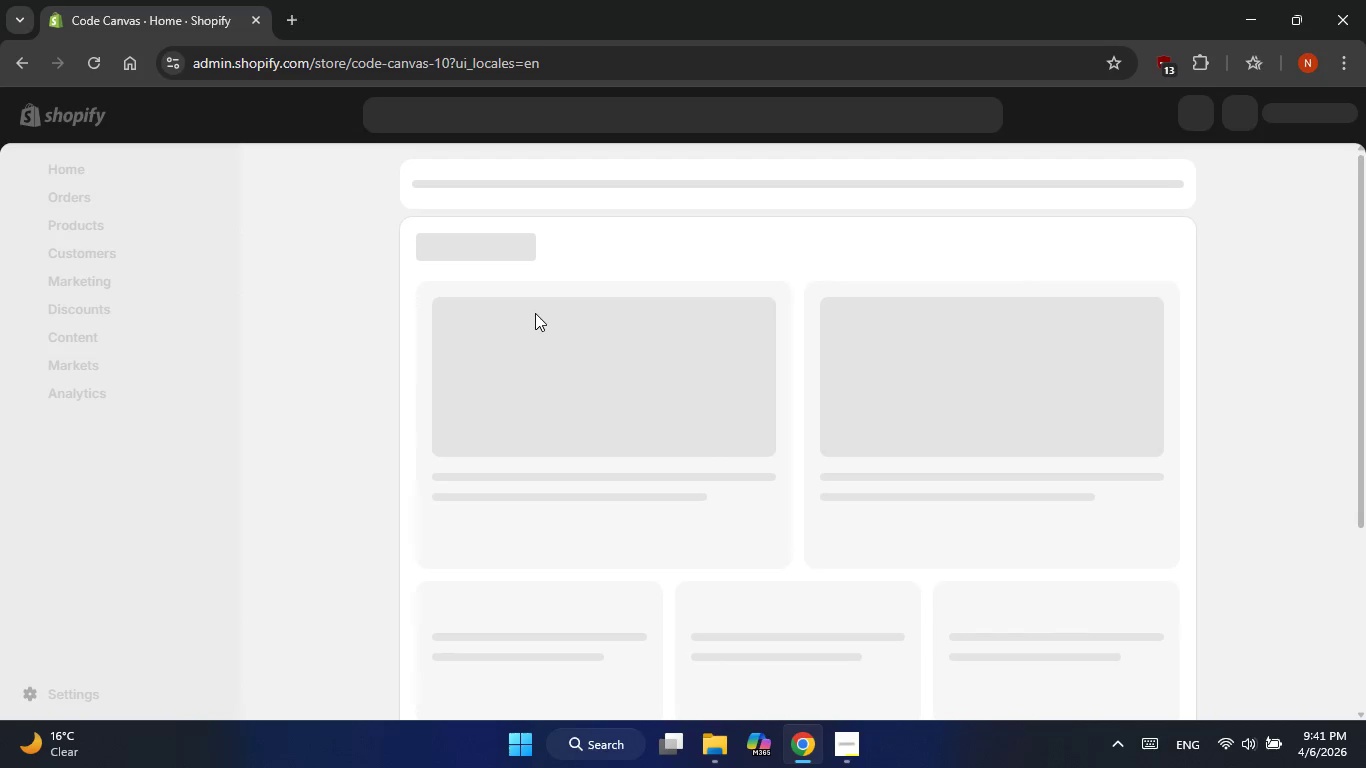 
left_click([1285, 114])
 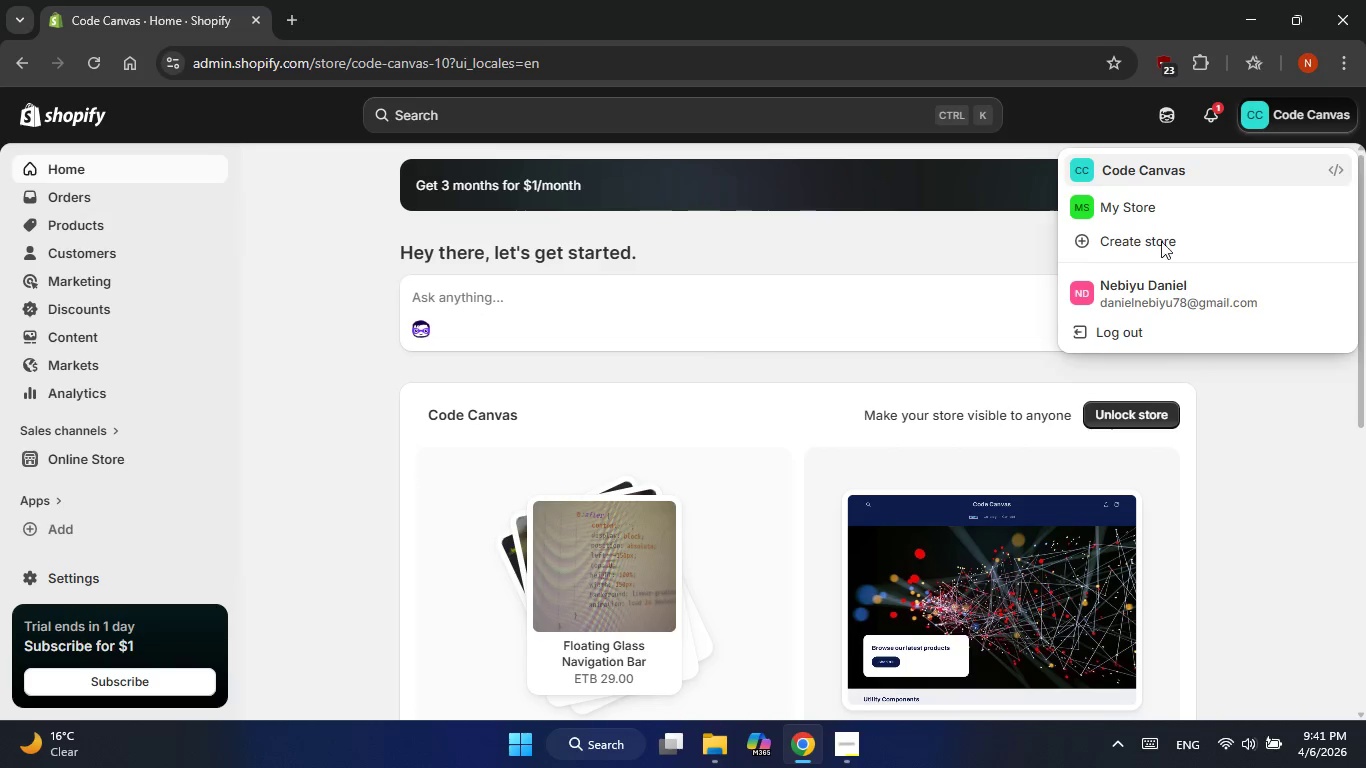 
left_click([1148, 248])
 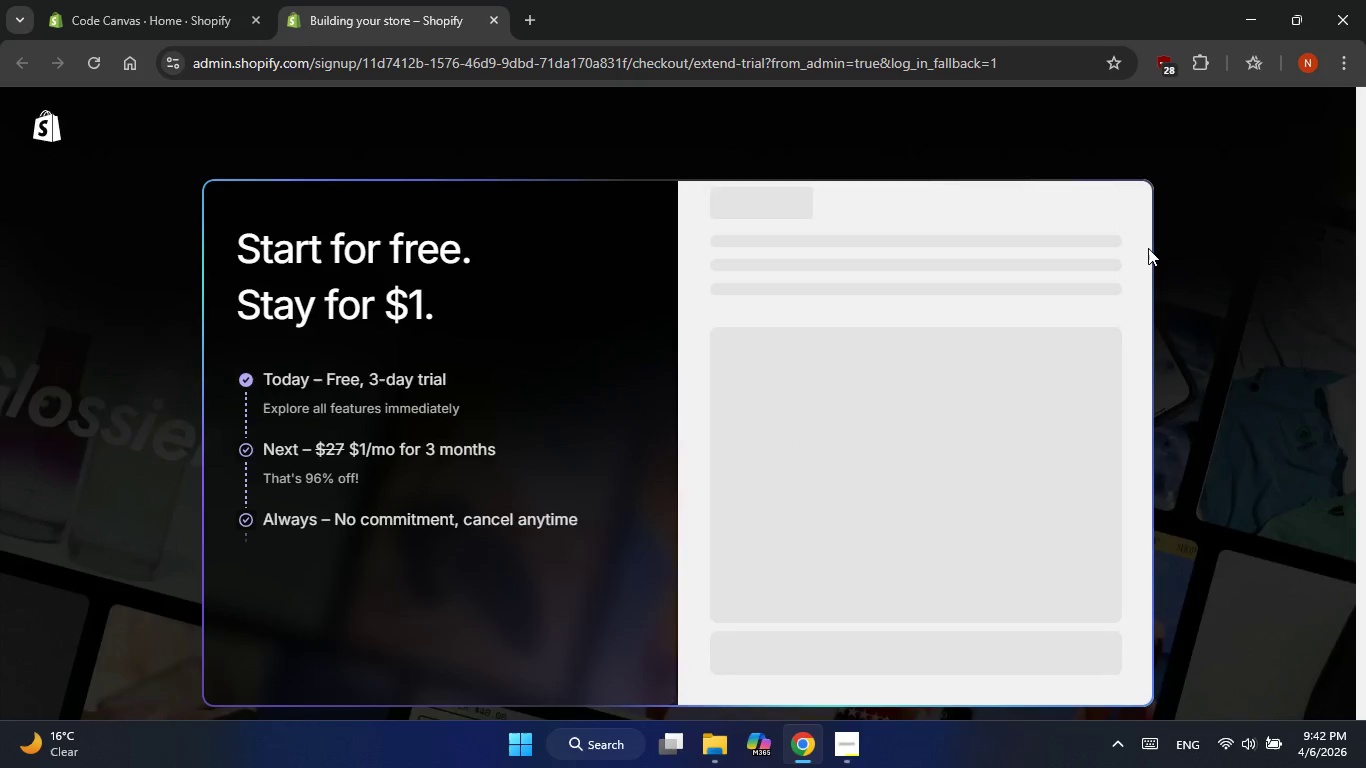 
wait(10.95)
 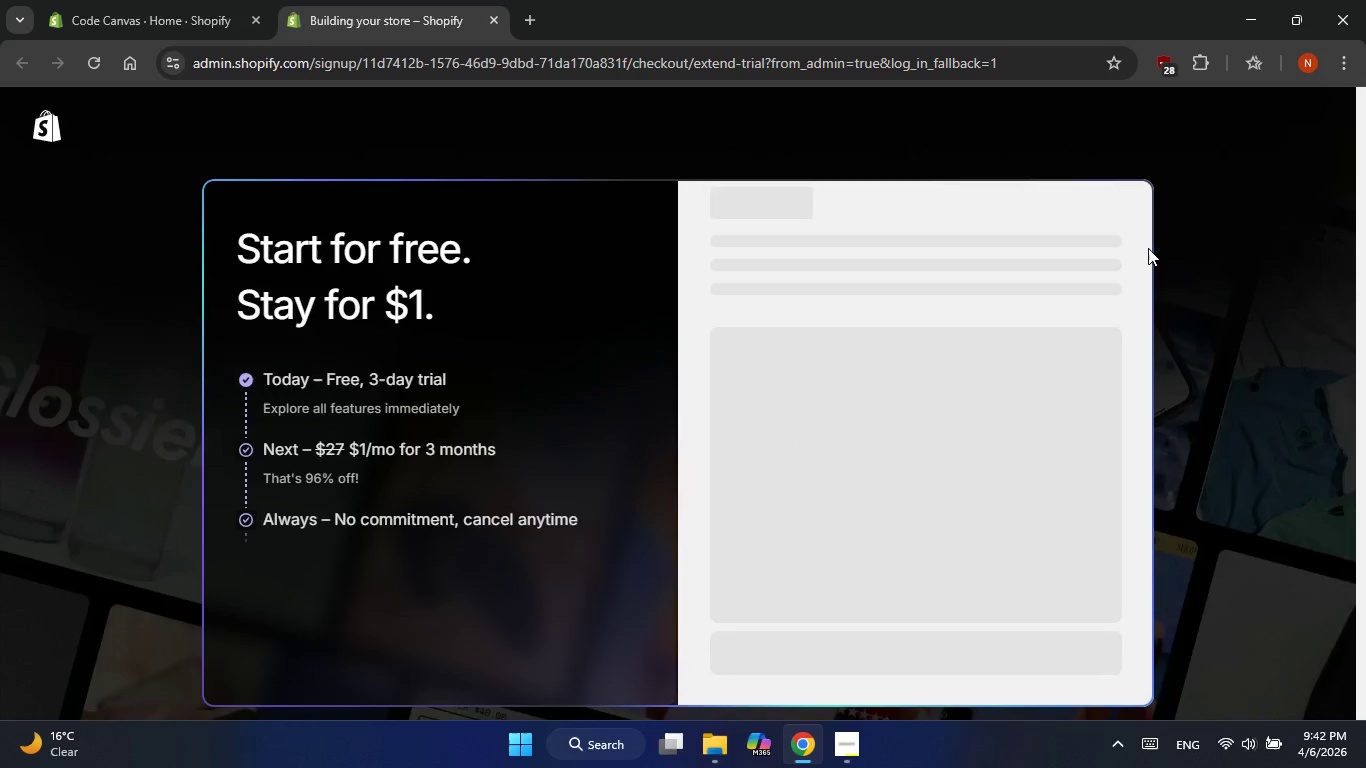 
left_click([1076, 715])
 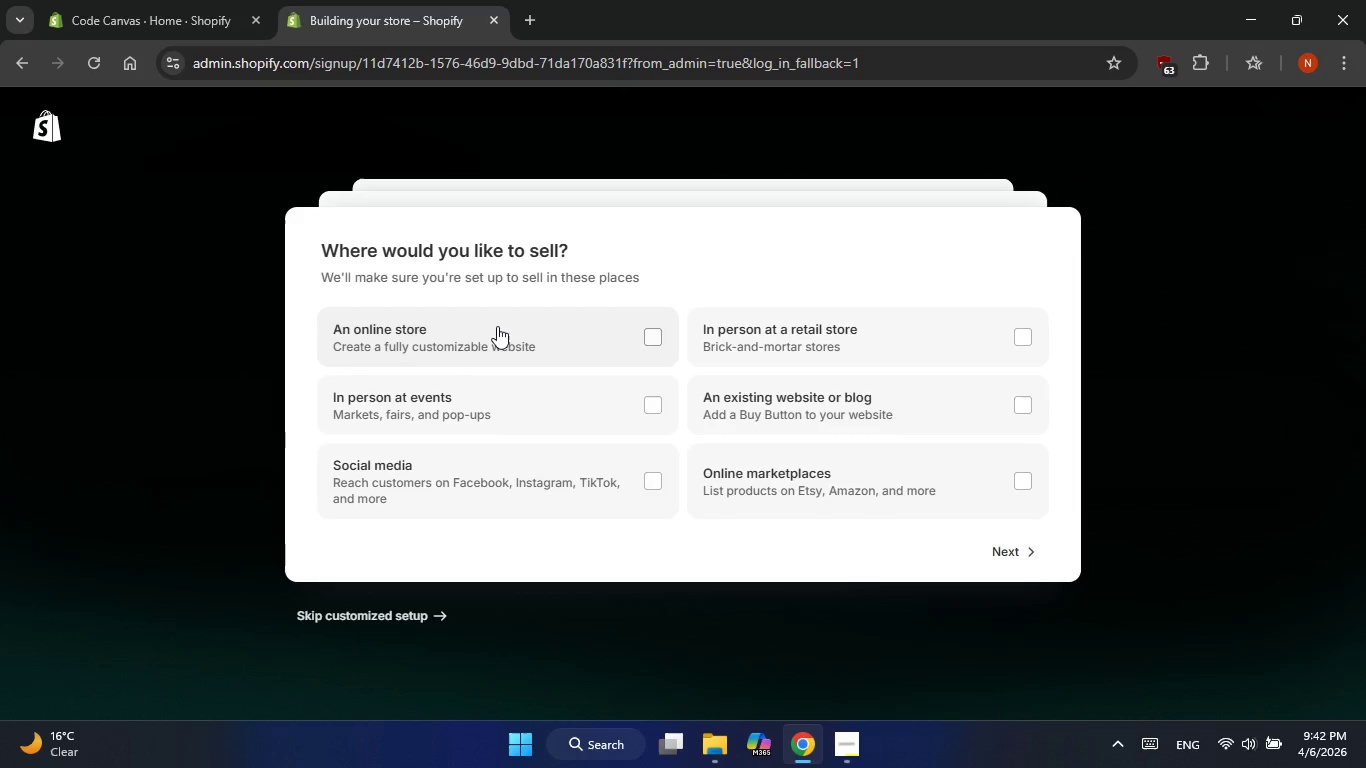 
left_click([651, 333])
 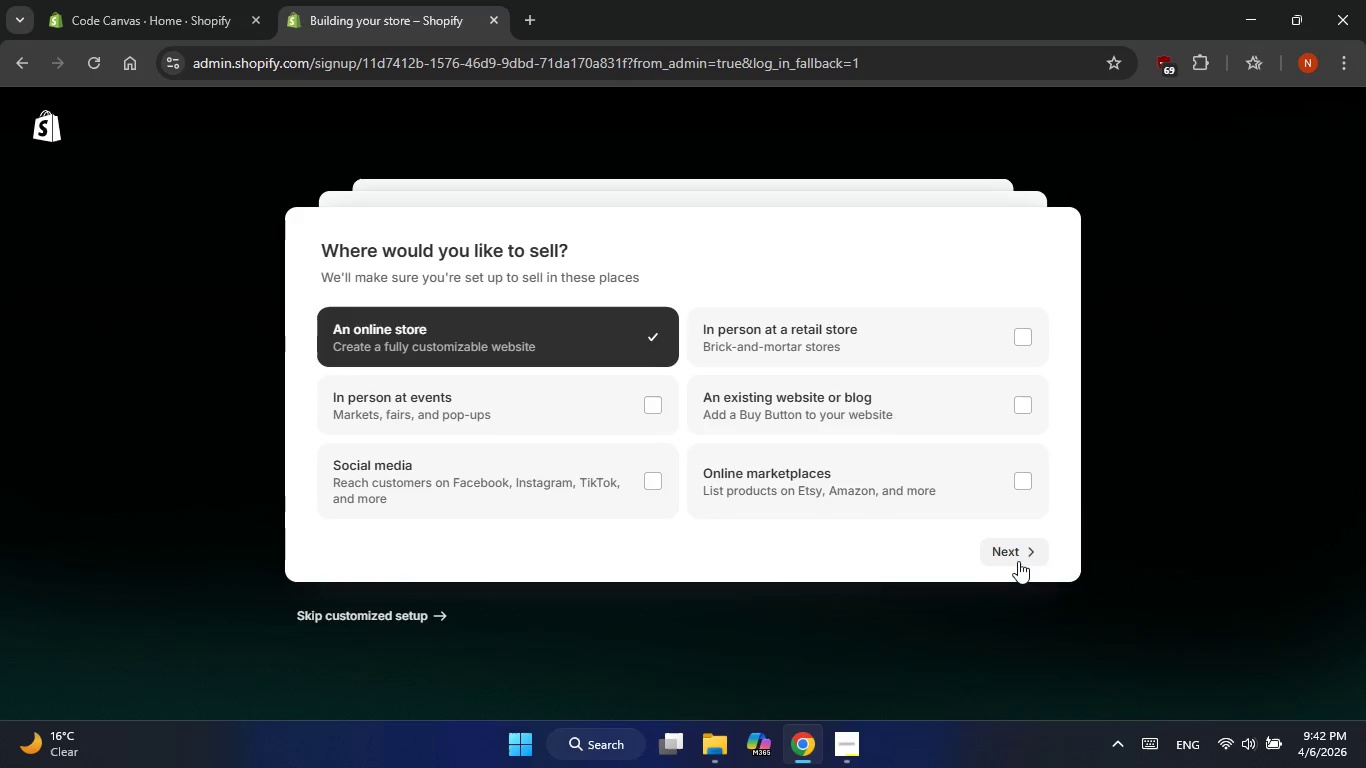 
wait(5.53)
 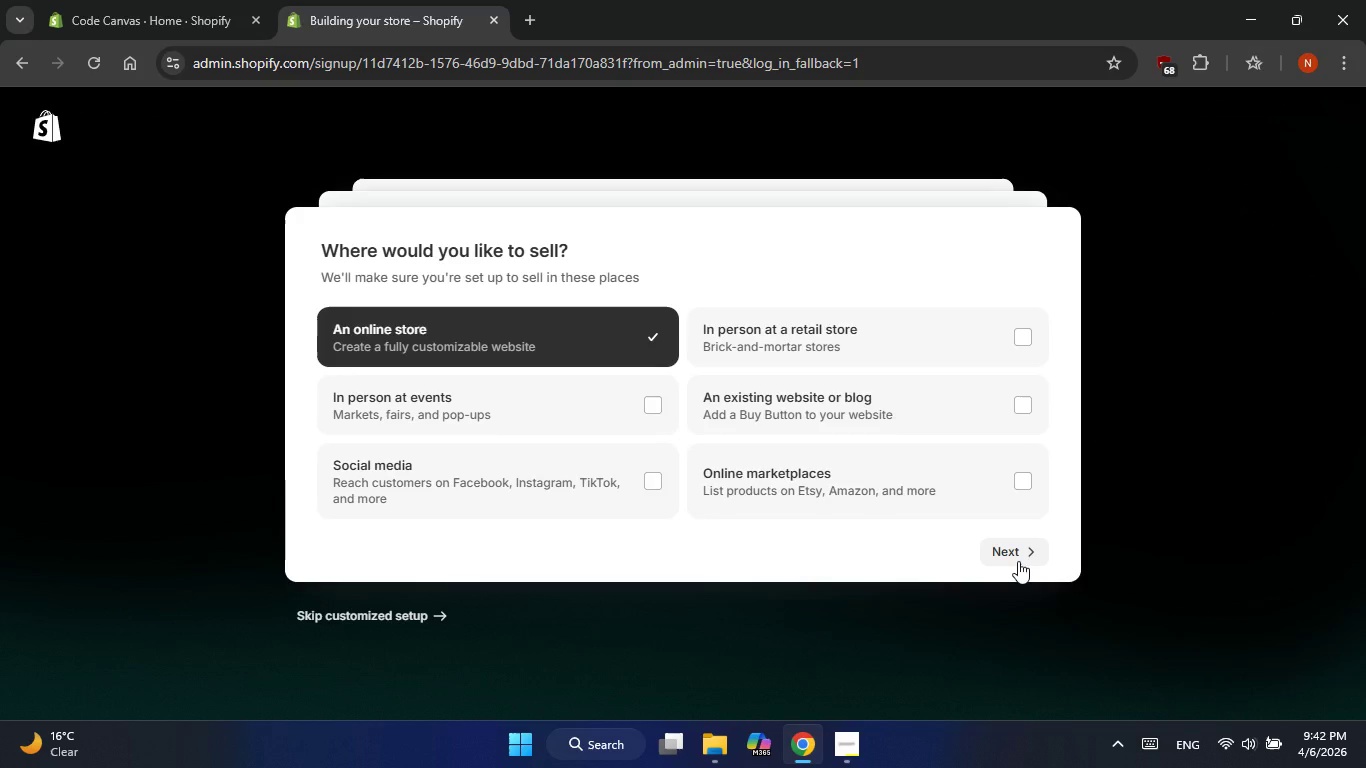 
left_click([1018, 561])
 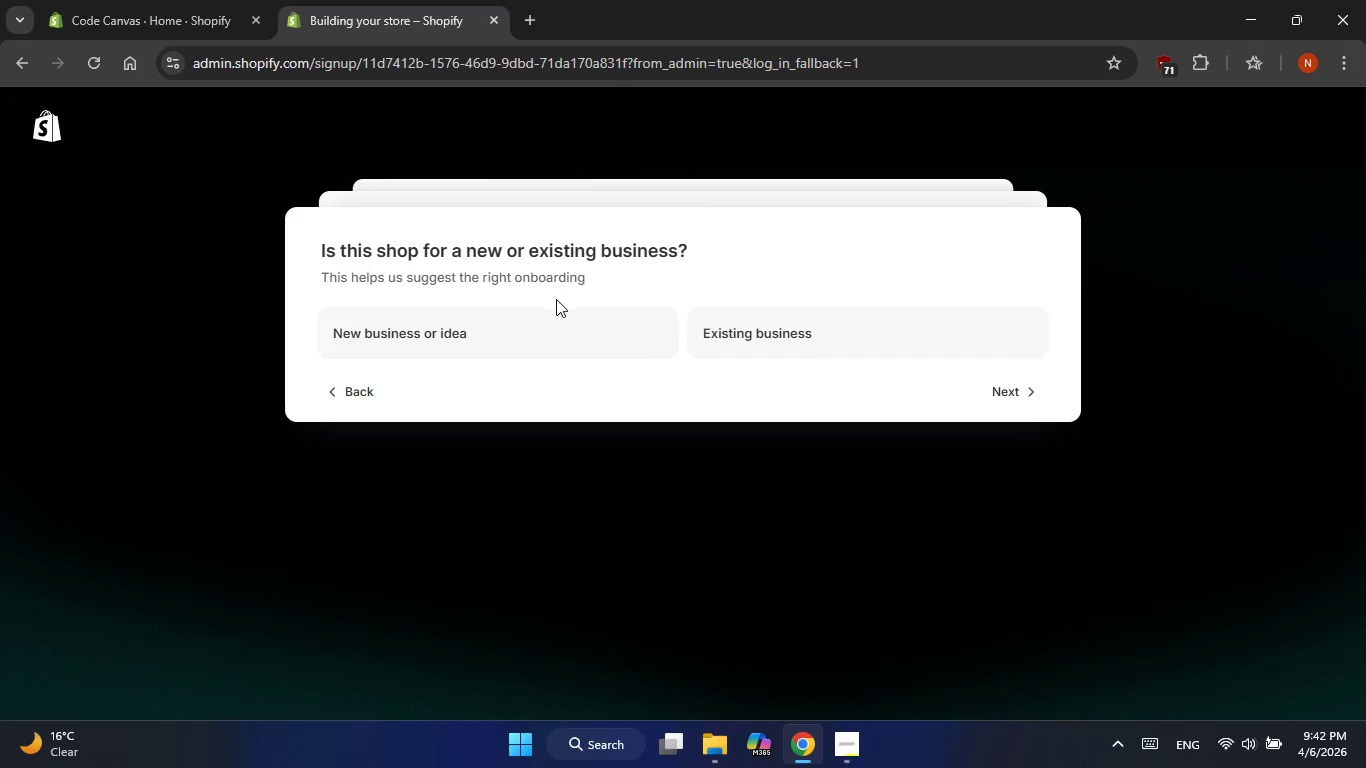 
left_click([548, 327])
 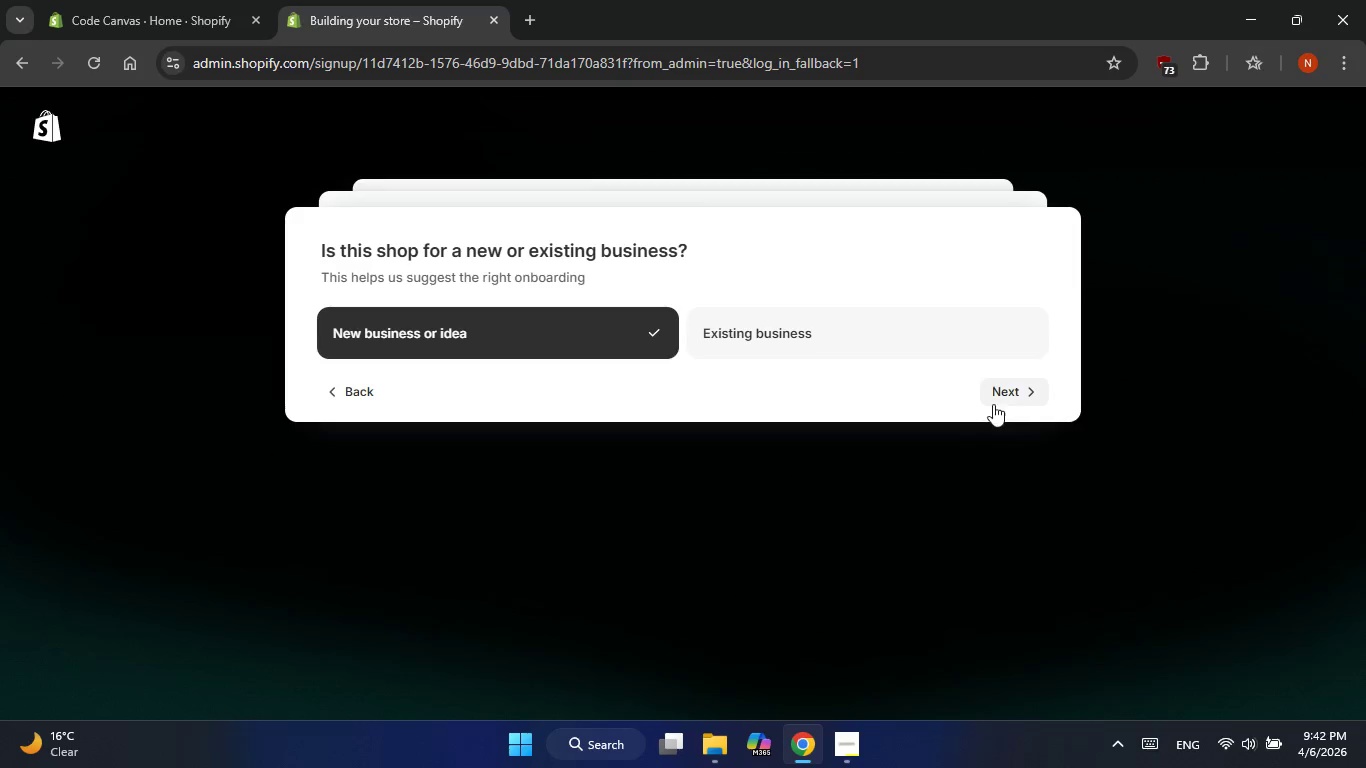 
left_click([1013, 403])
 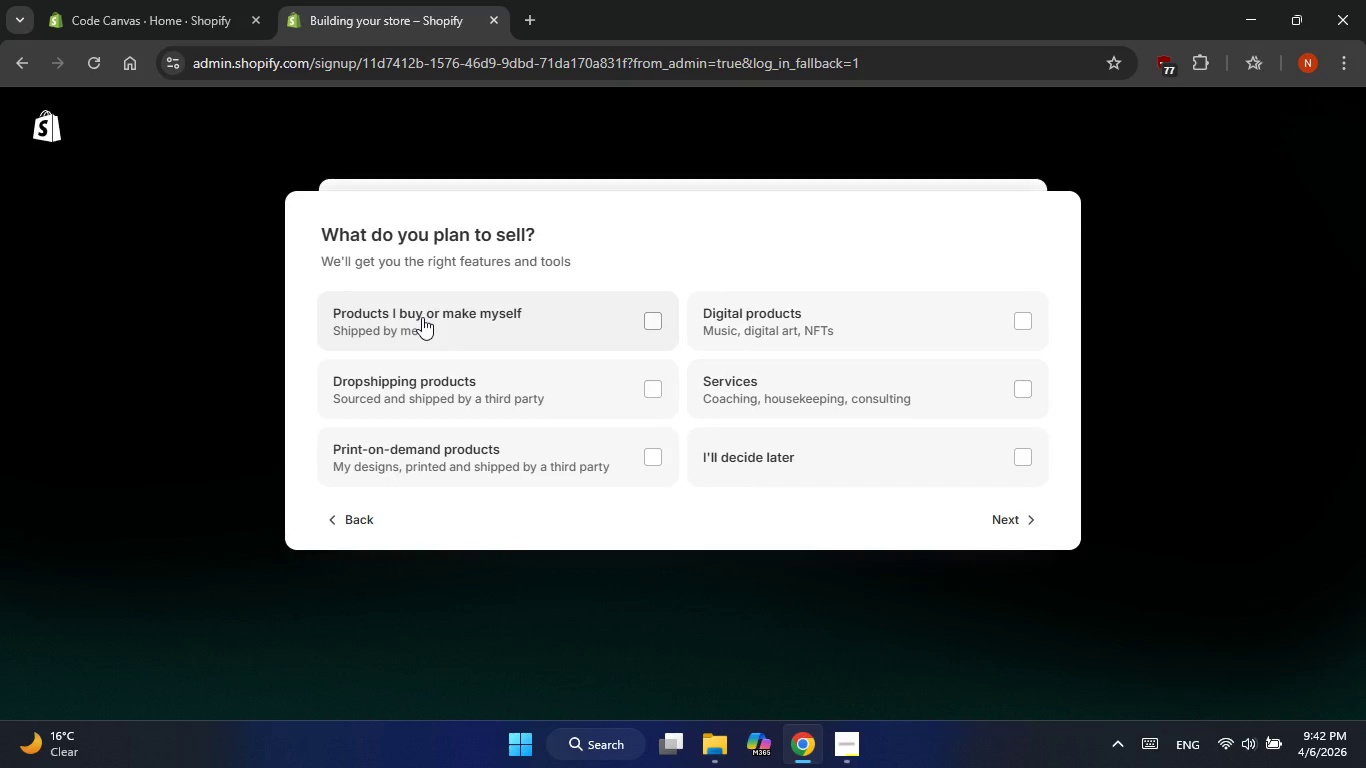 
wait(8.52)
 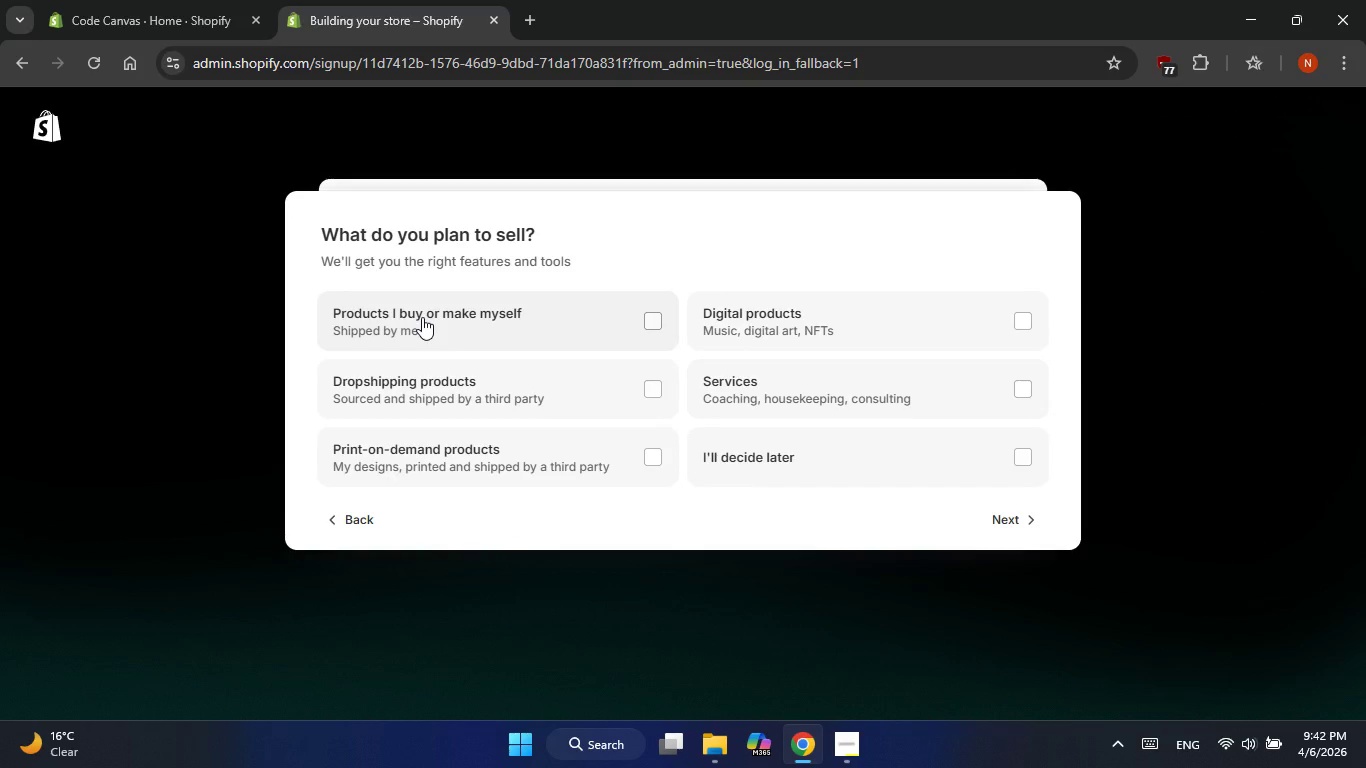 
left_click([635, 321])
 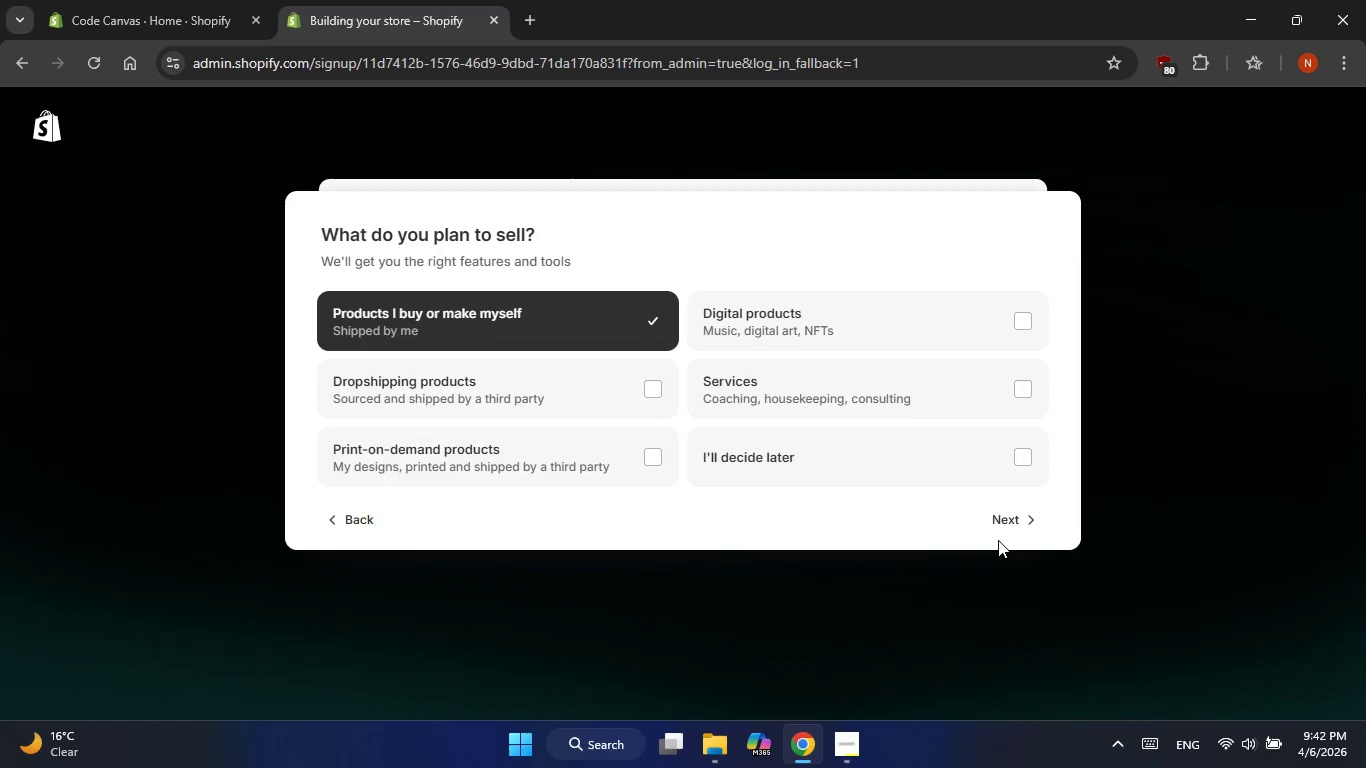 
left_click([1016, 526])
 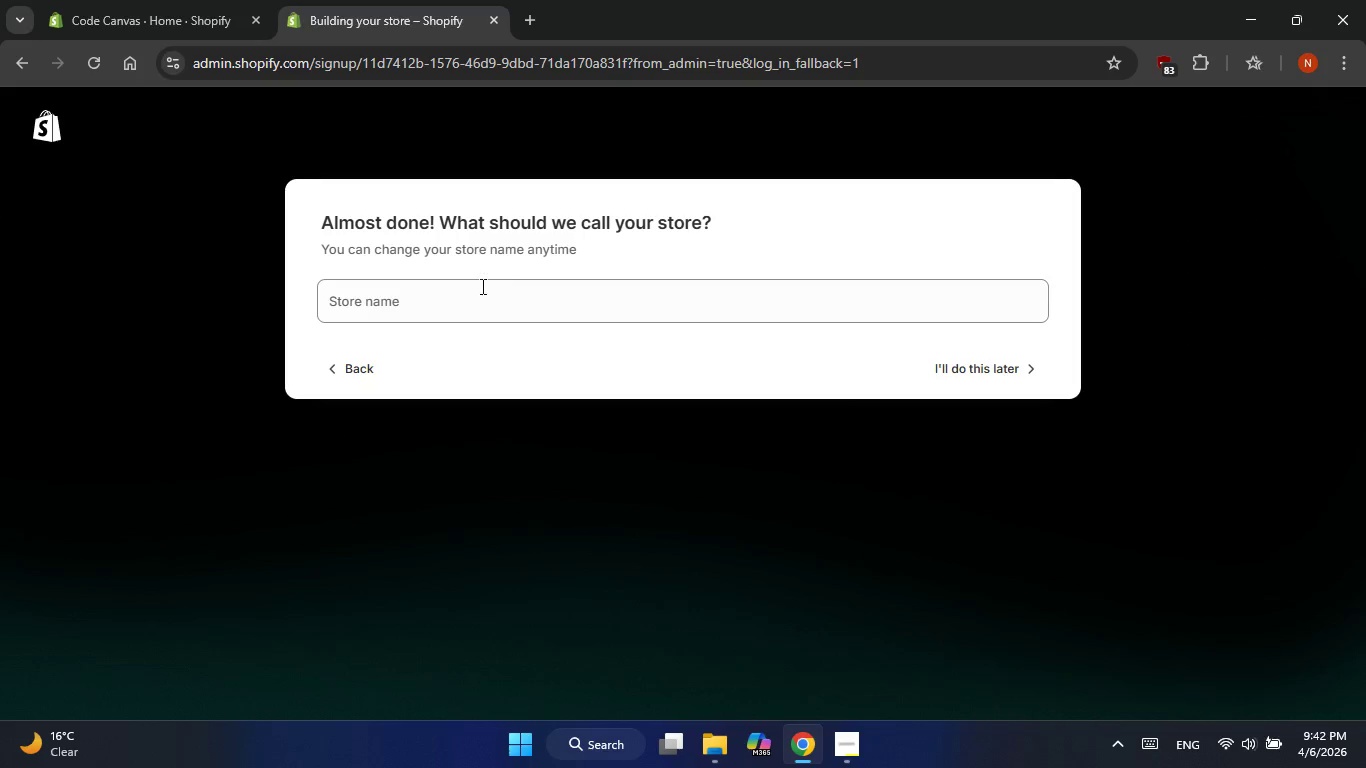 
left_click([465, 300])
 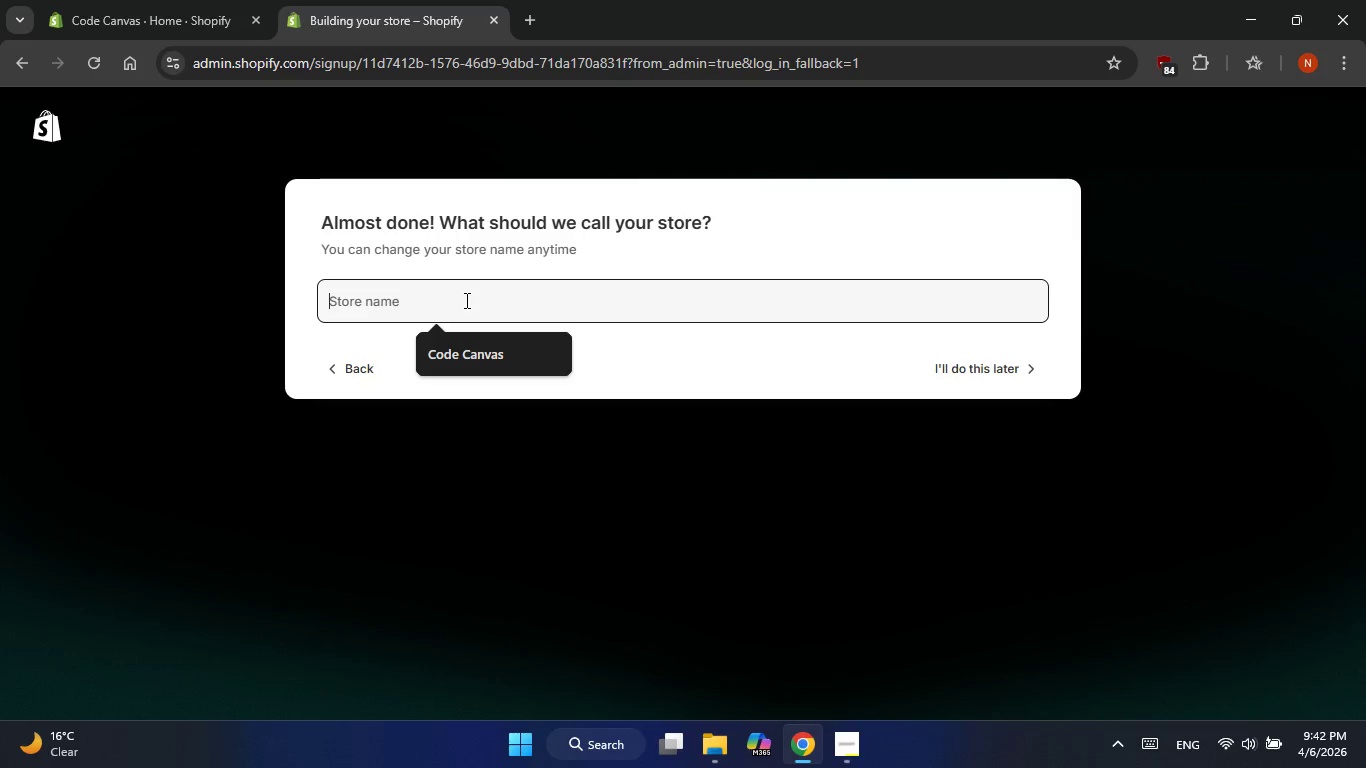 
wait(7.61)
 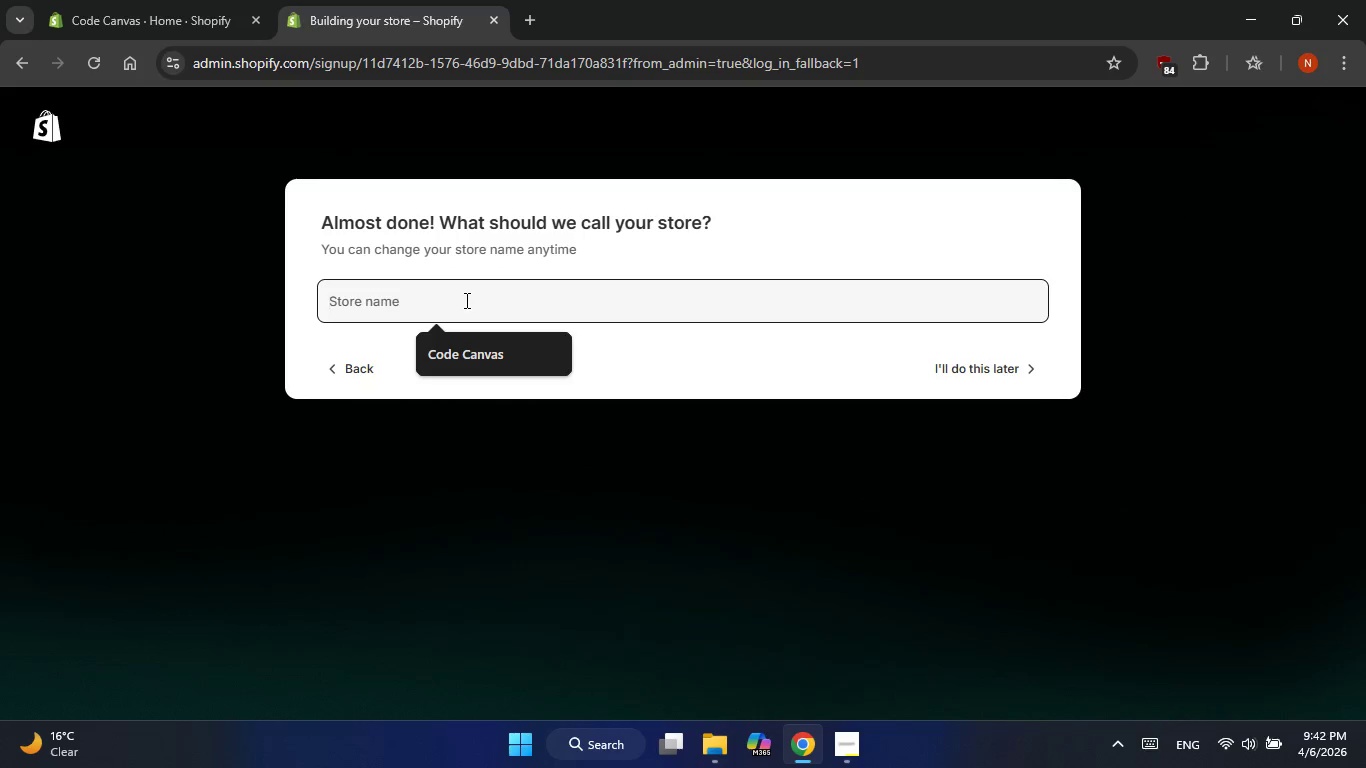 
type(Truffle )
 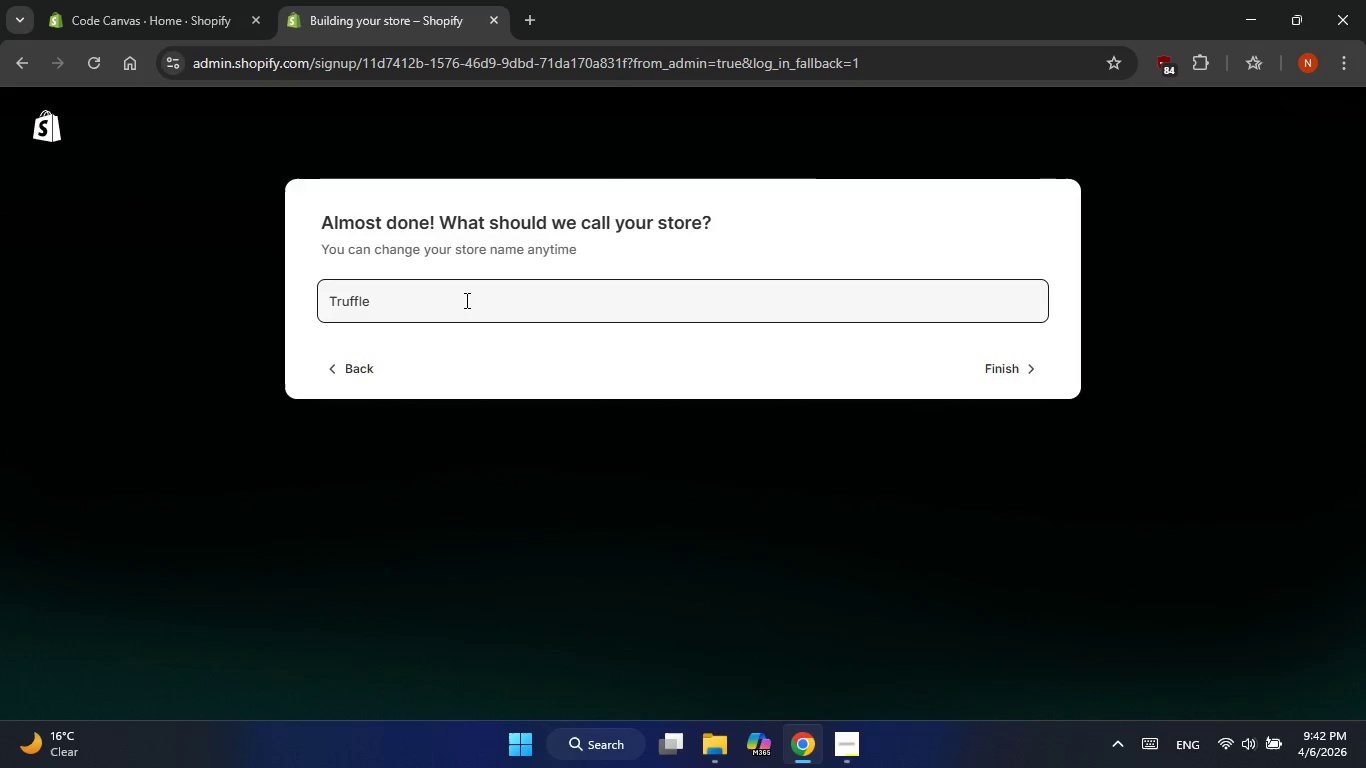 
wait(5.11)
 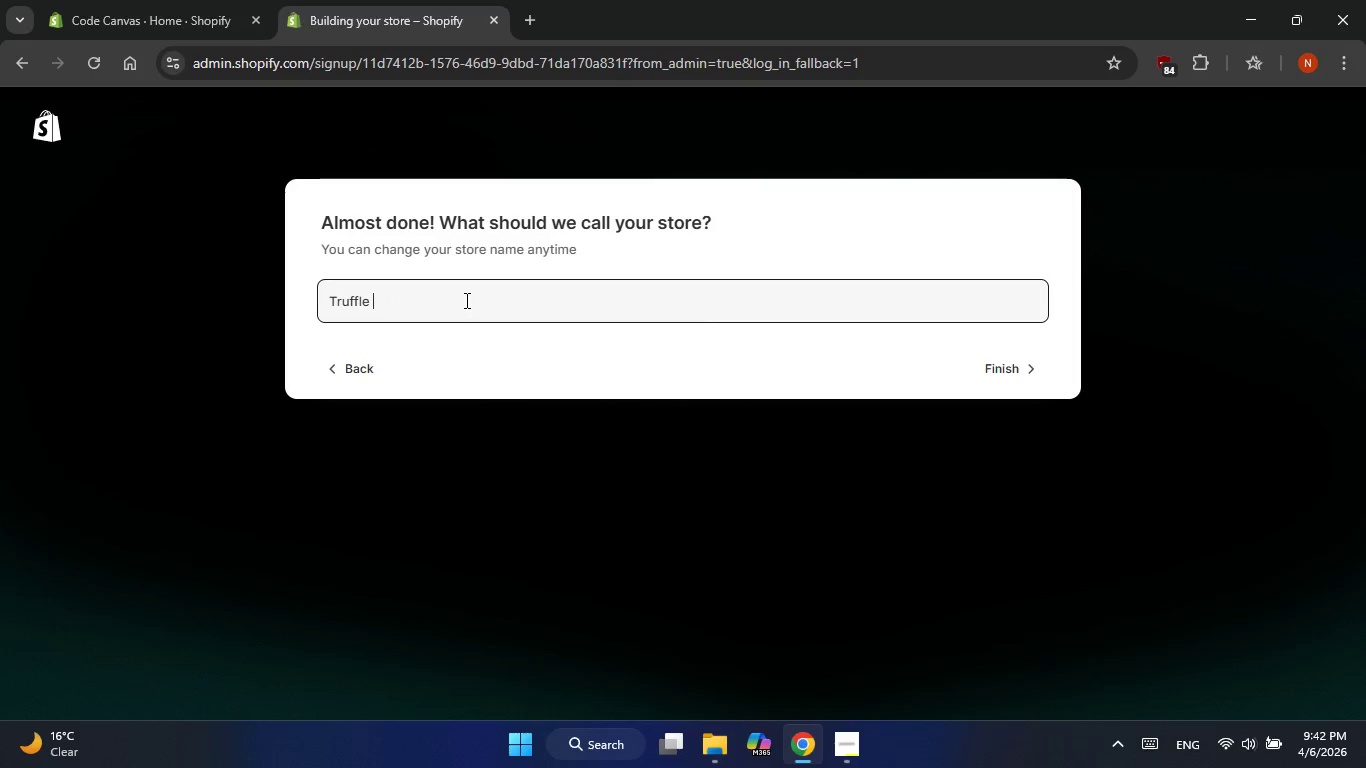 
type(and Twine)
 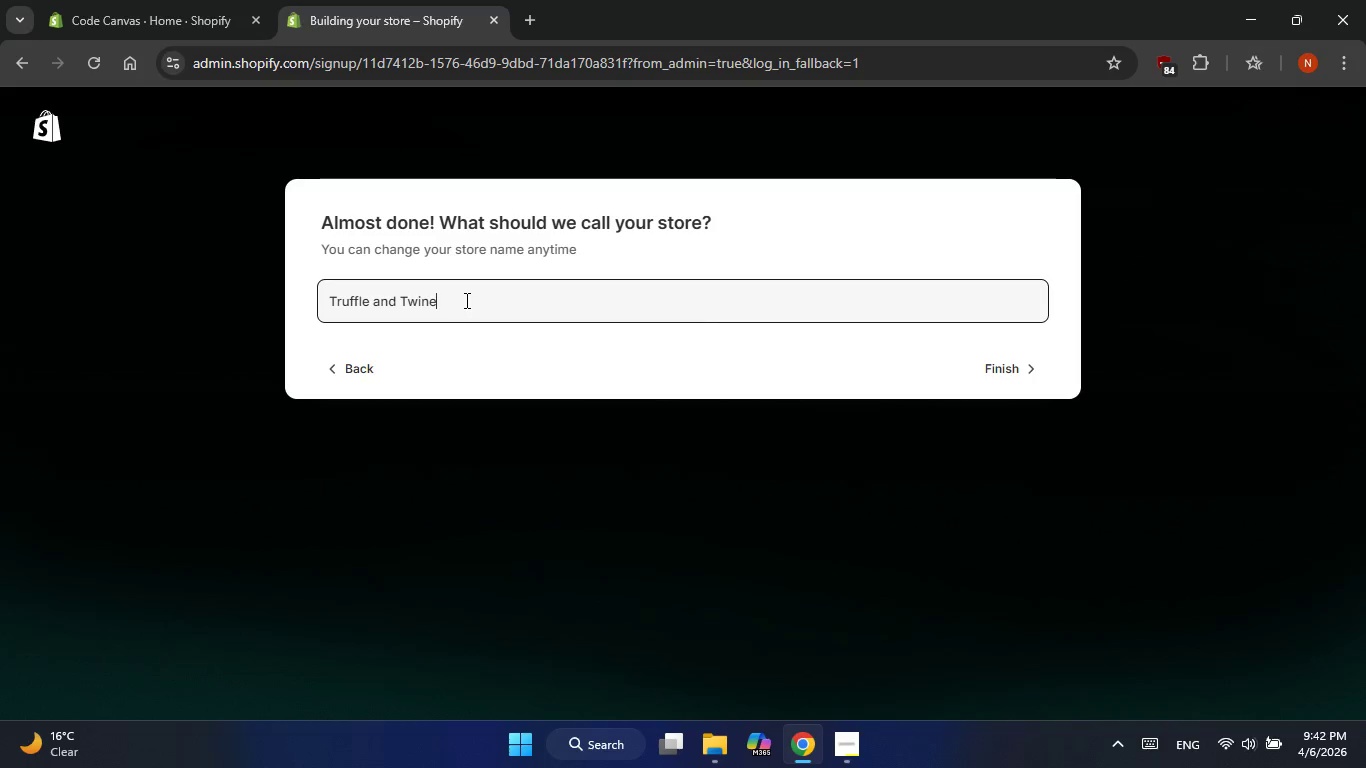 
left_click([995, 371])
 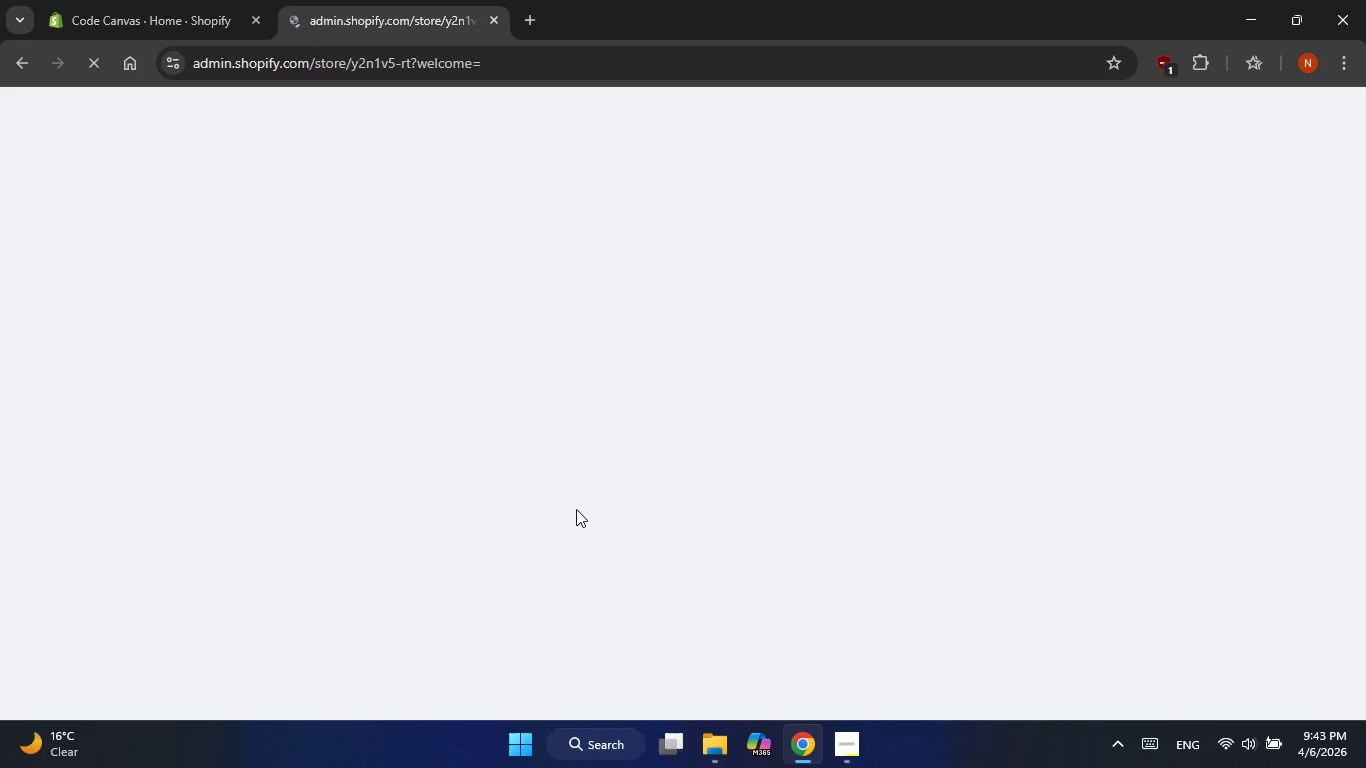 
wait(5.2)
 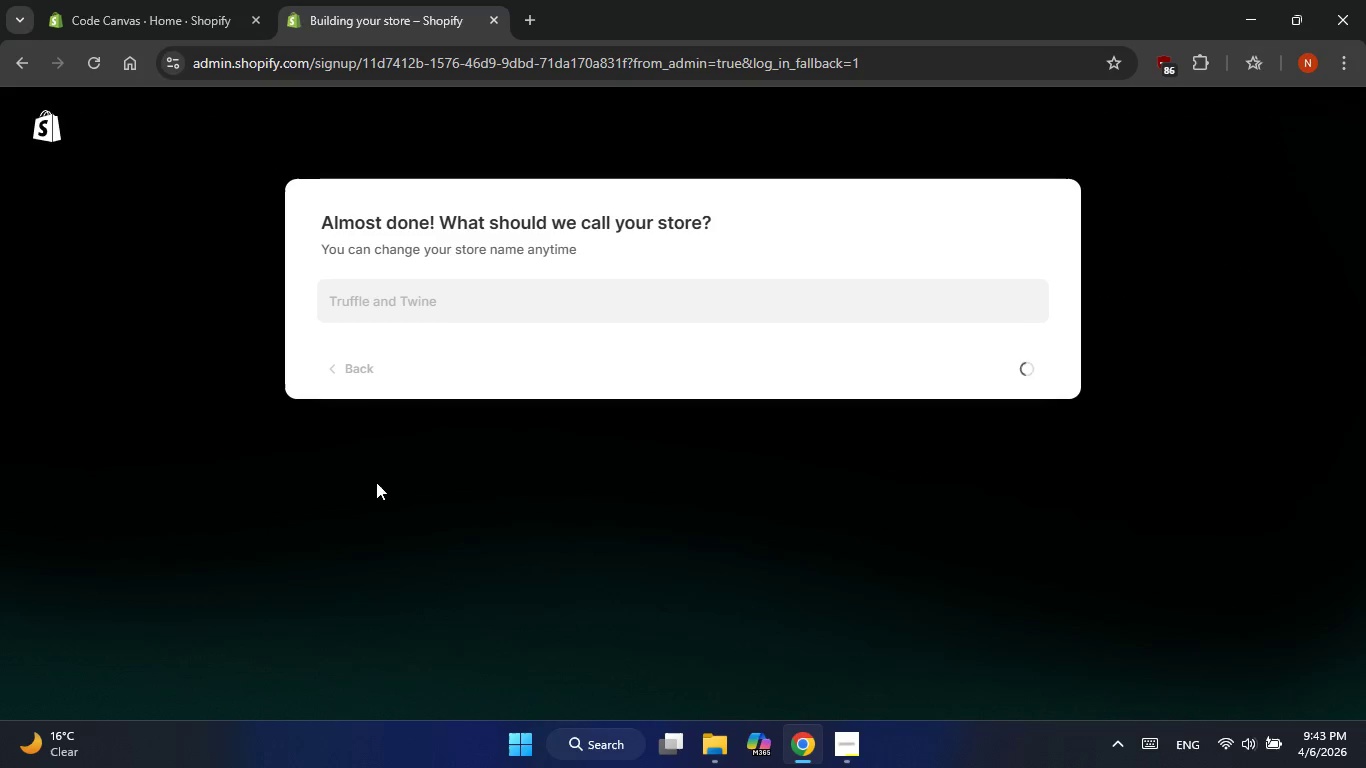 
mouse_move([606, 413])
 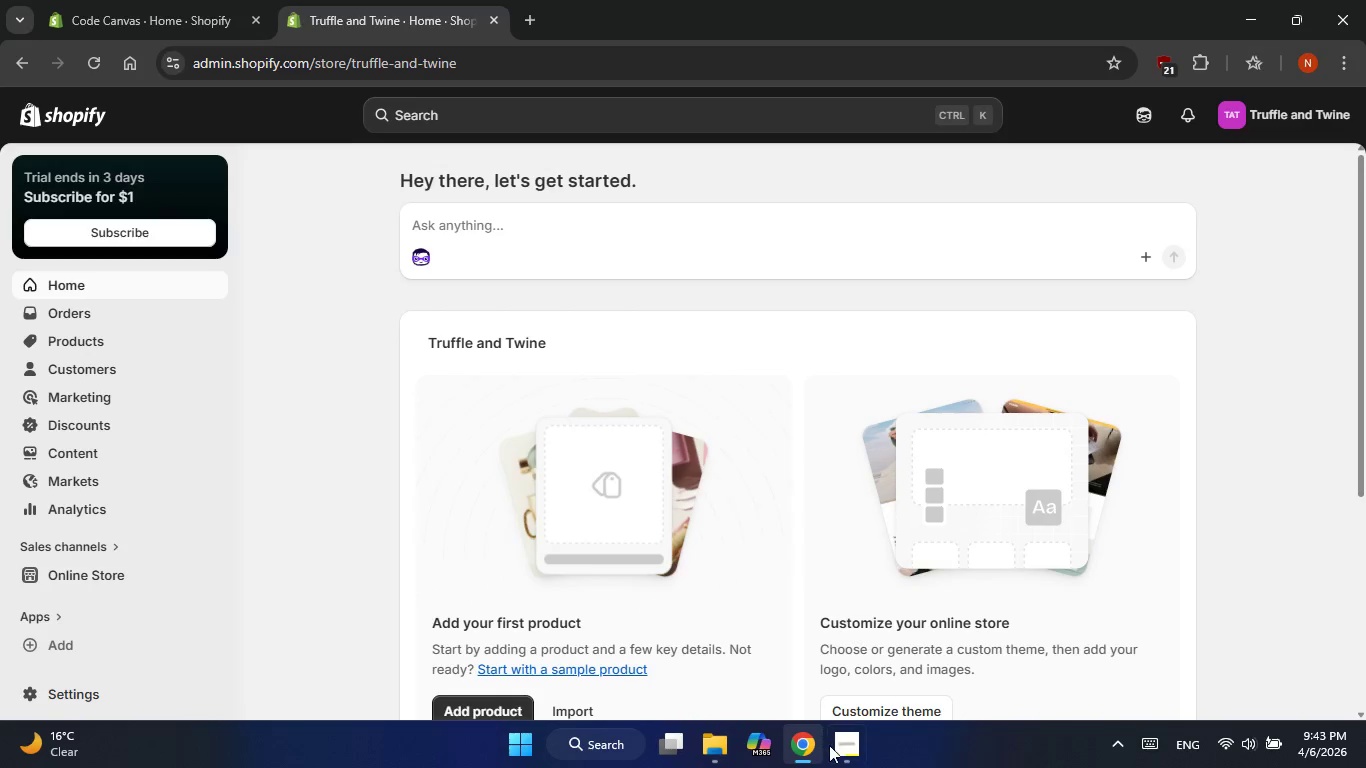 
left_click([835, 748])